 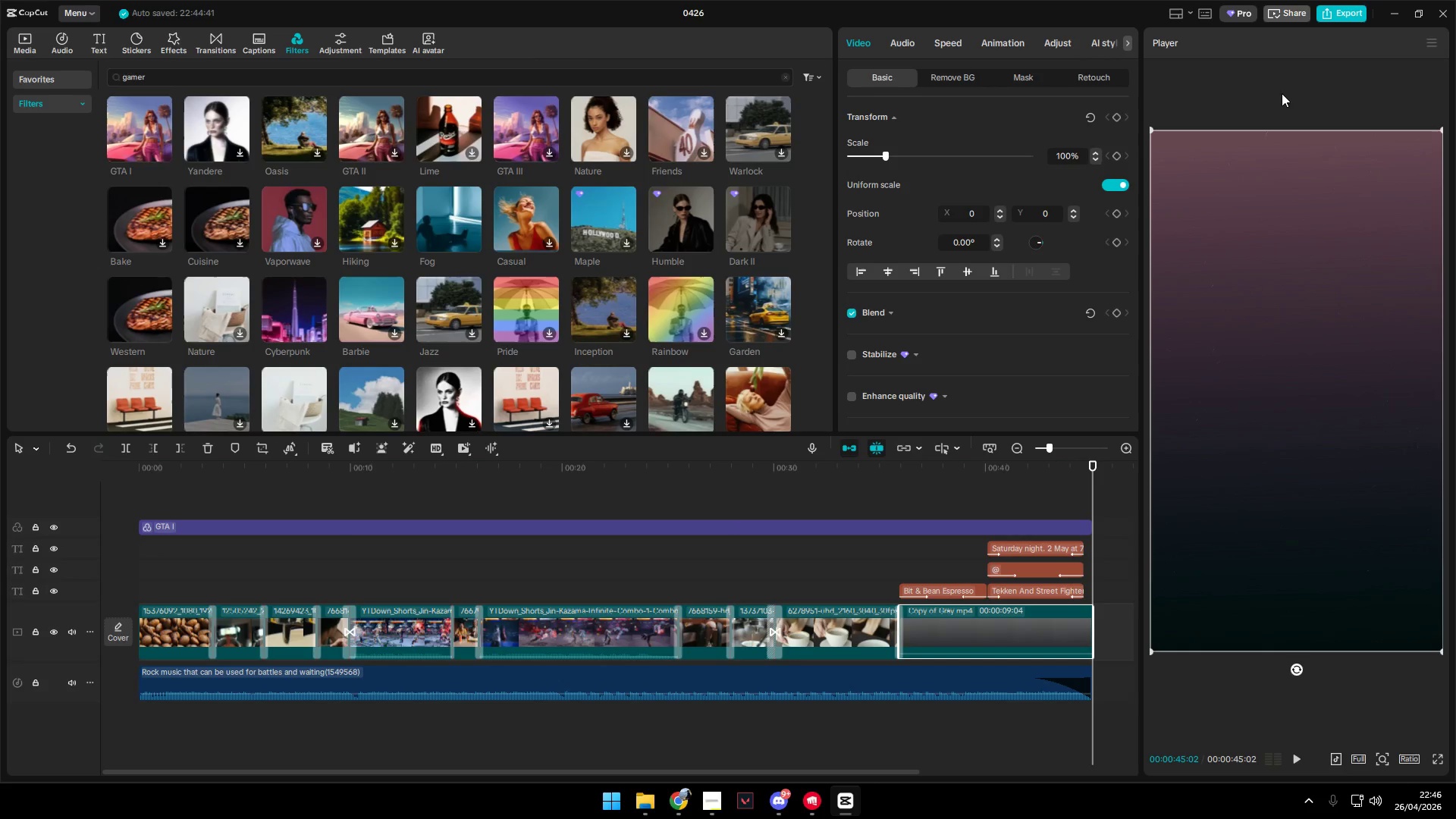 
left_click([1351, 14])
 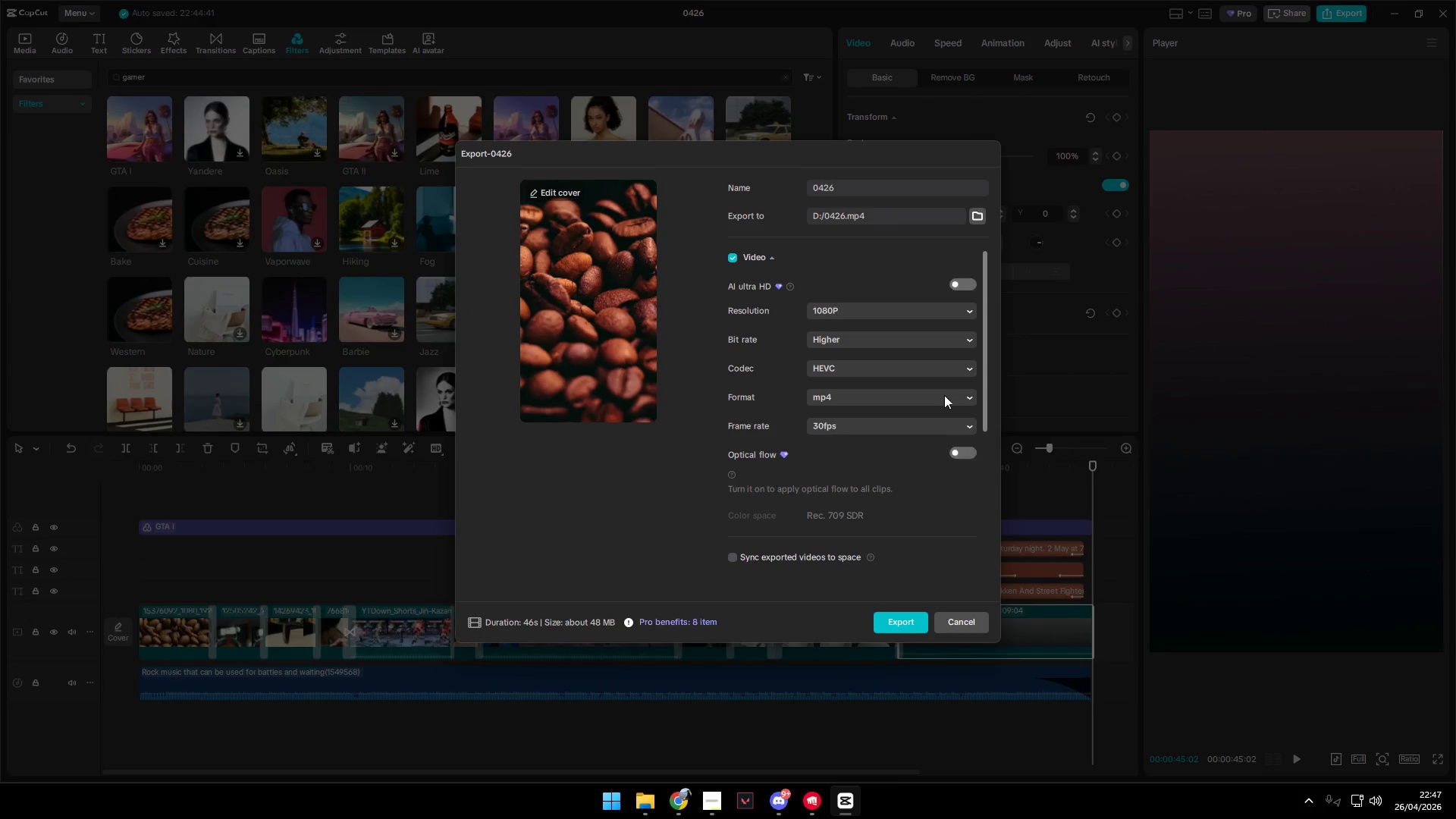 
left_click_drag(start_coordinate=[867, 185], to_coordinate=[740, 180])
 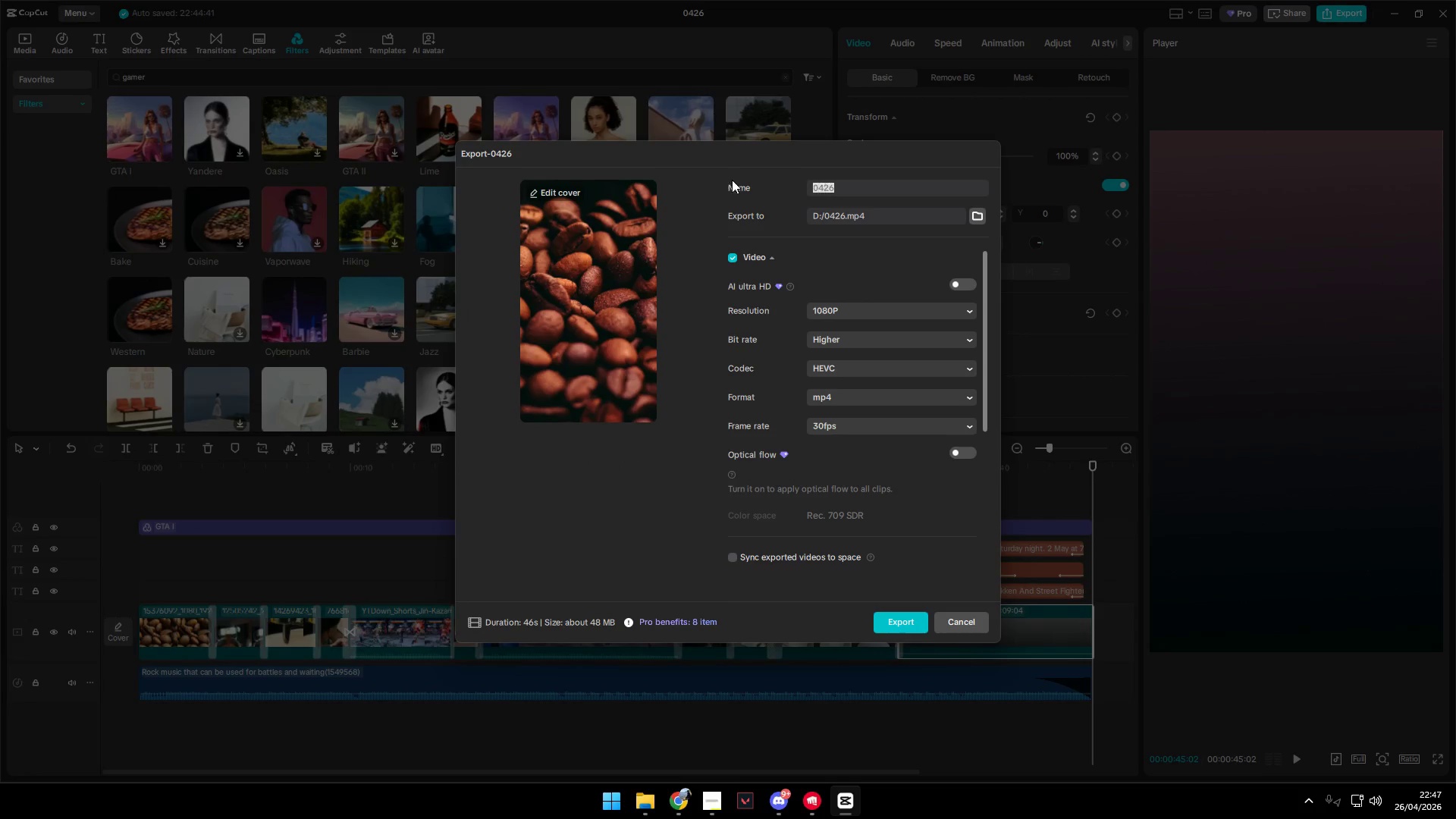 
key(Alt+Tab)
 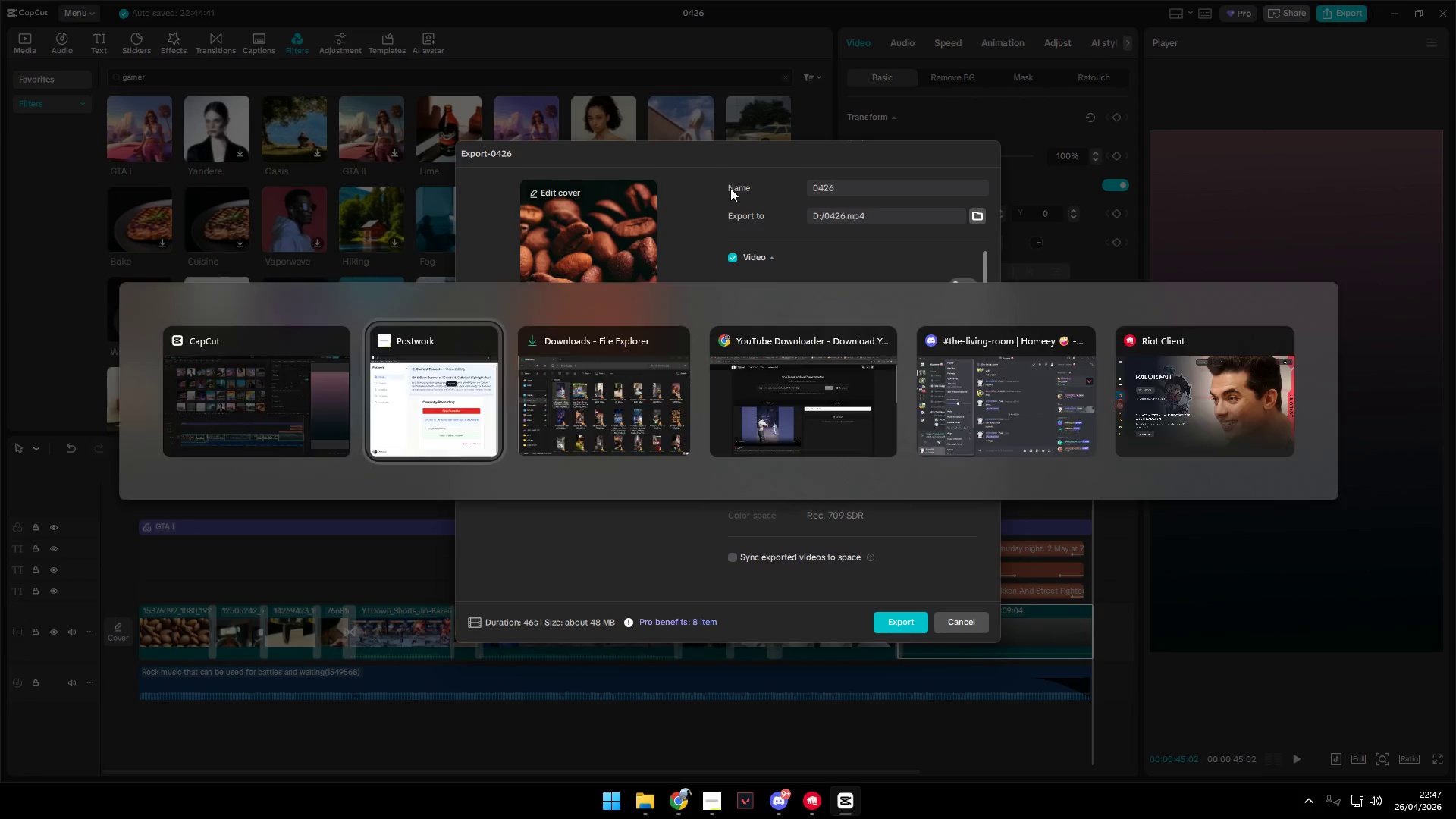 
key(Alt+Tab)